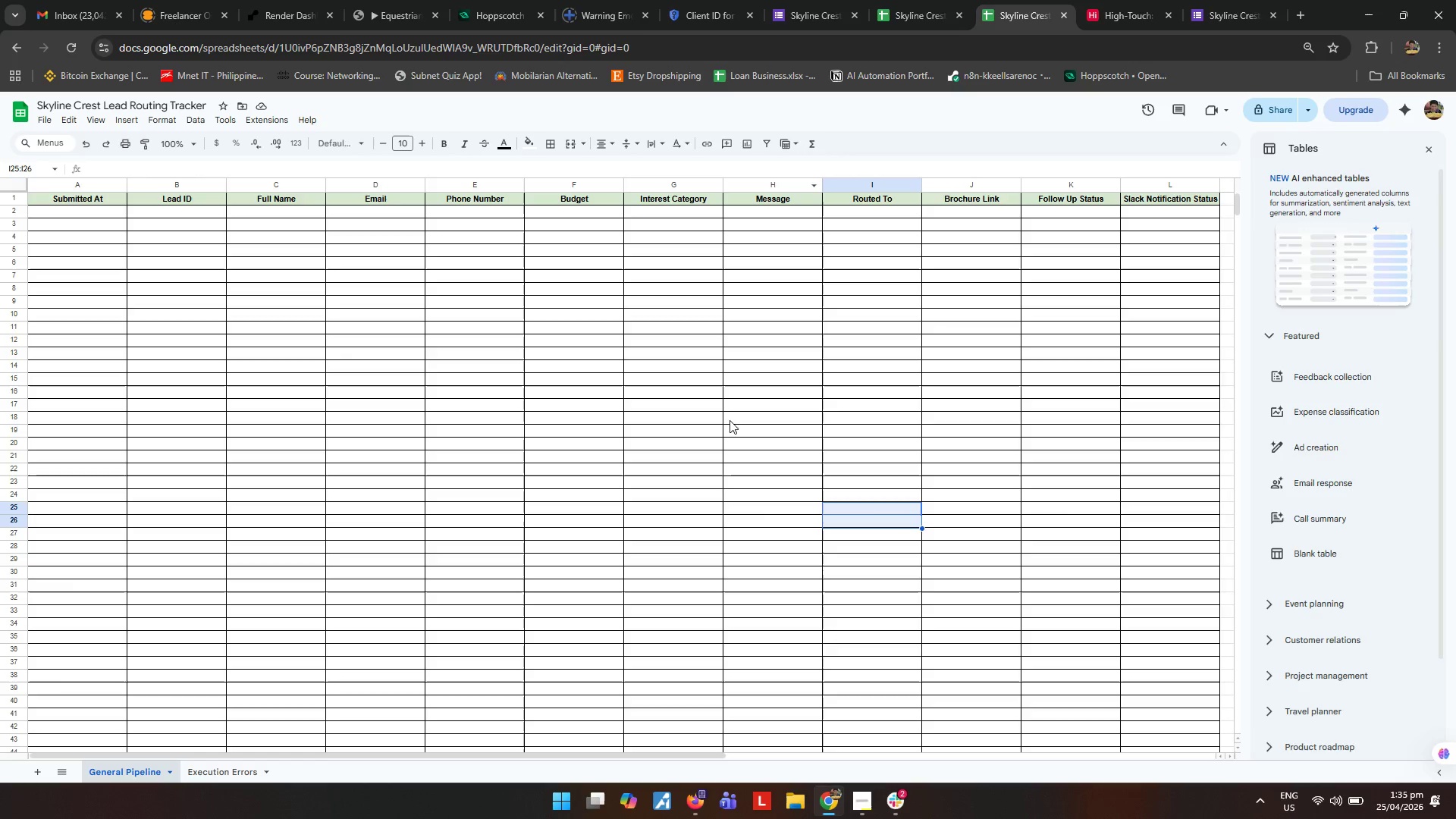 
left_click([723, 486])
 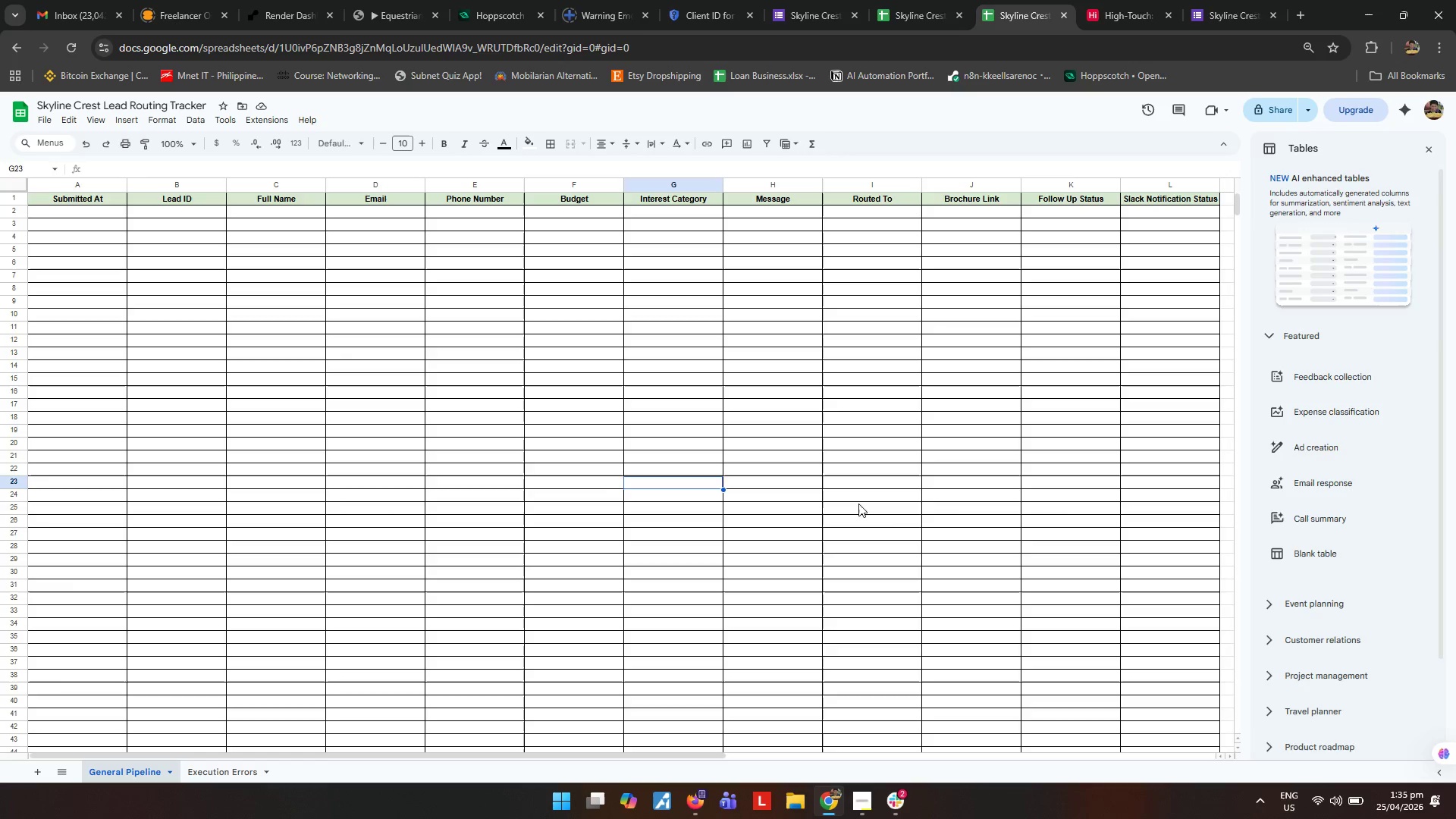 
left_click([863, 513])
 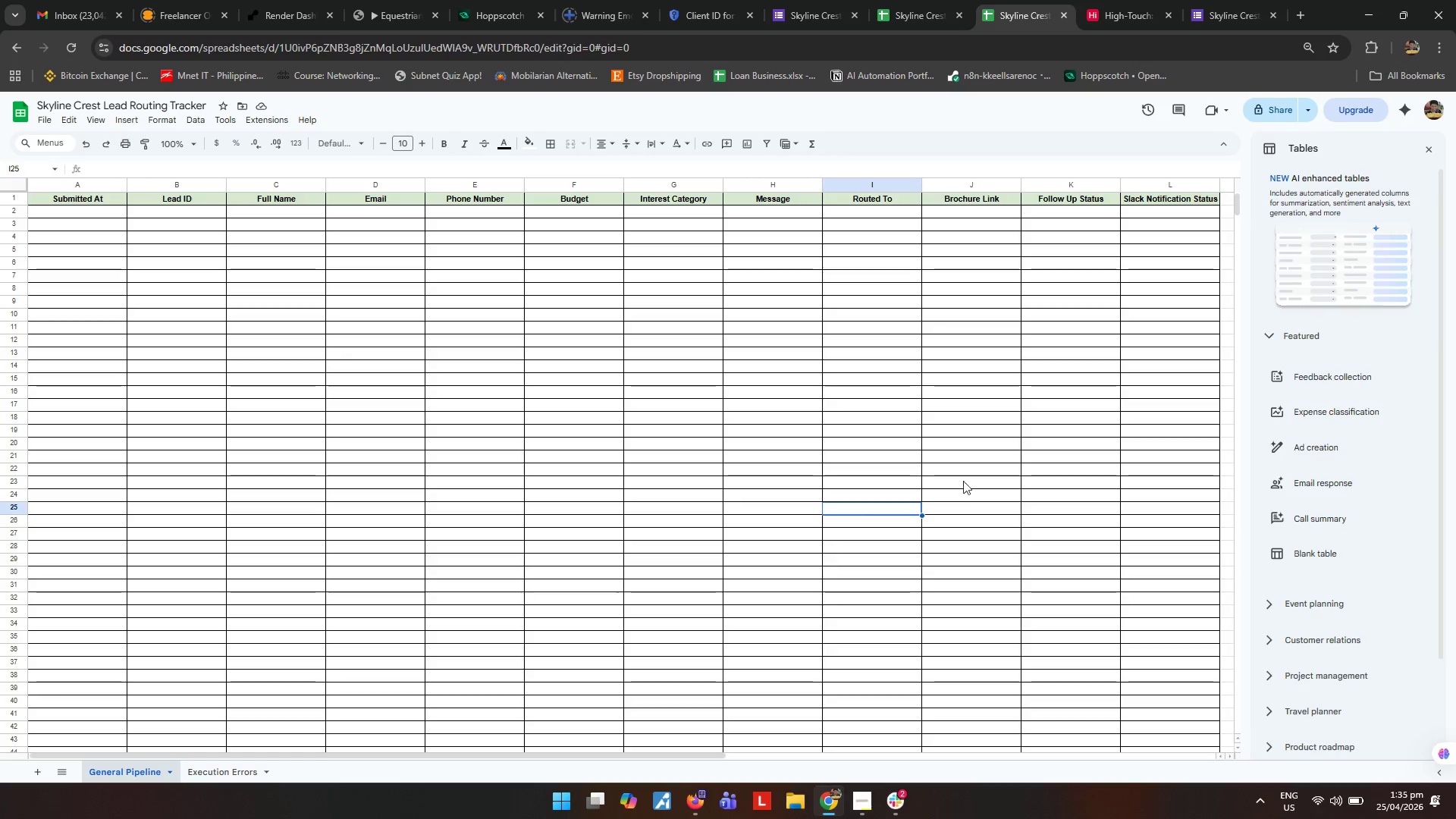 
left_click([964, 484])
 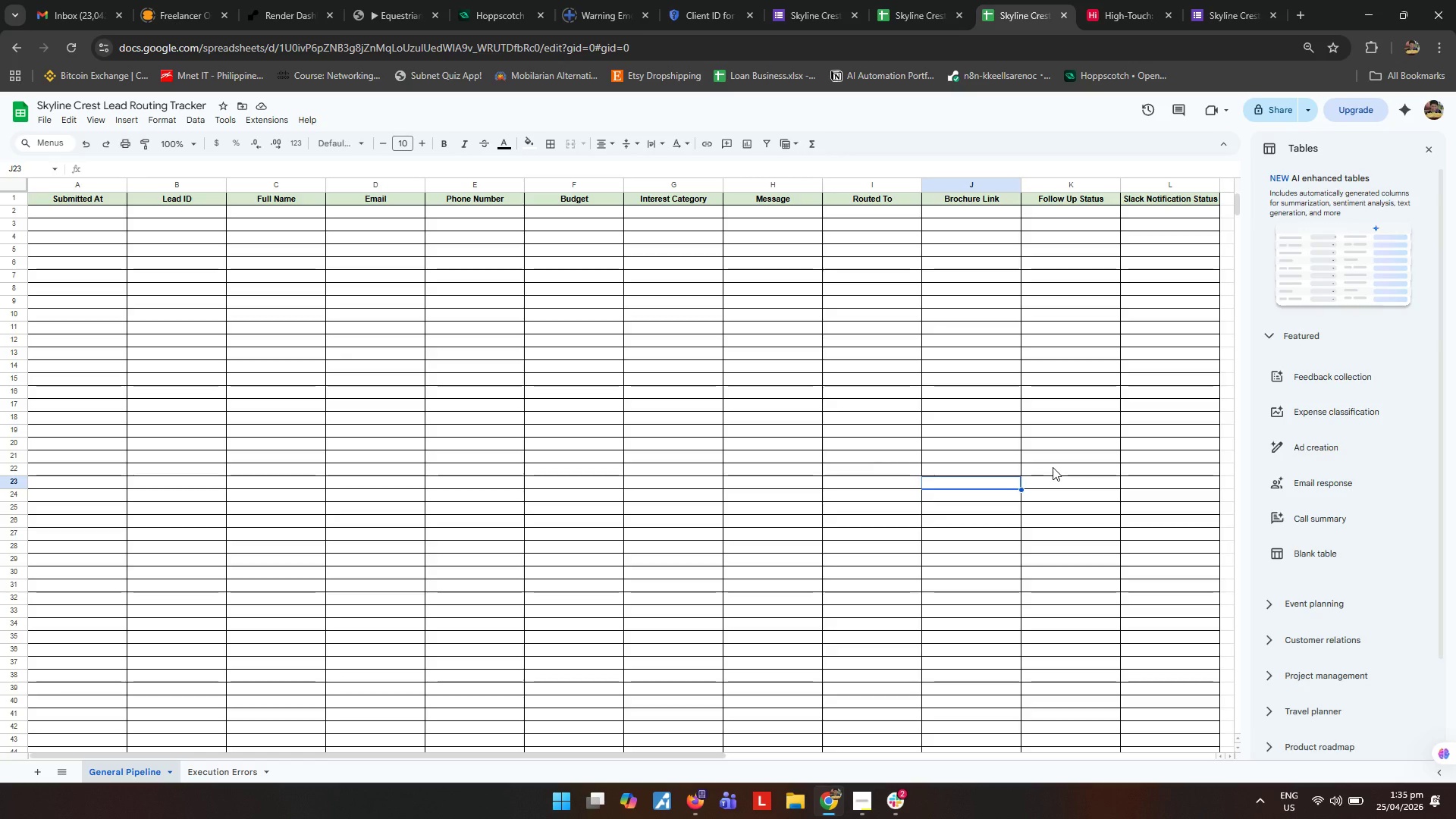 
left_click([1053, 467])
 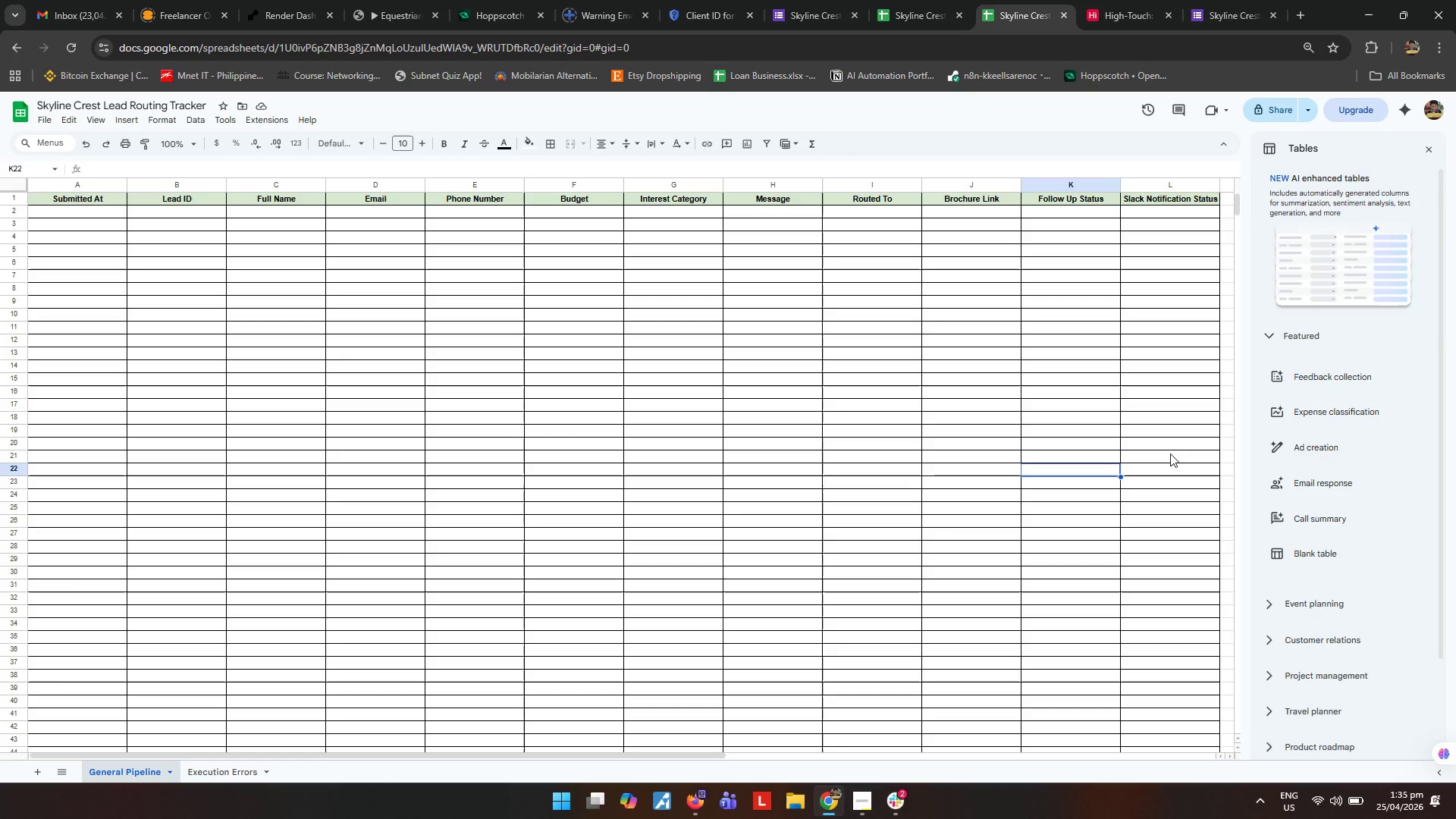 
left_click([1170, 453])
 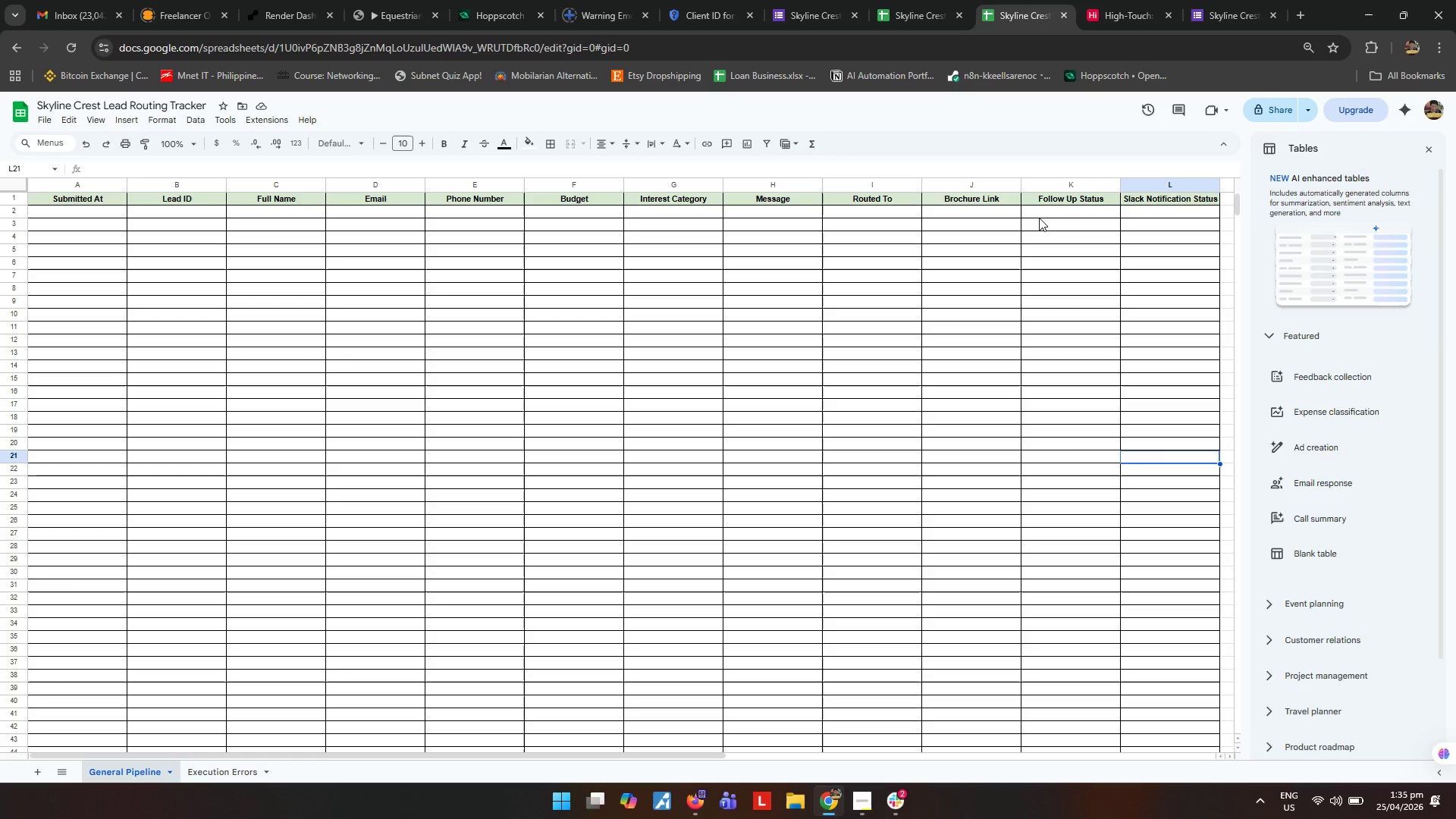 
wait(13.03)
 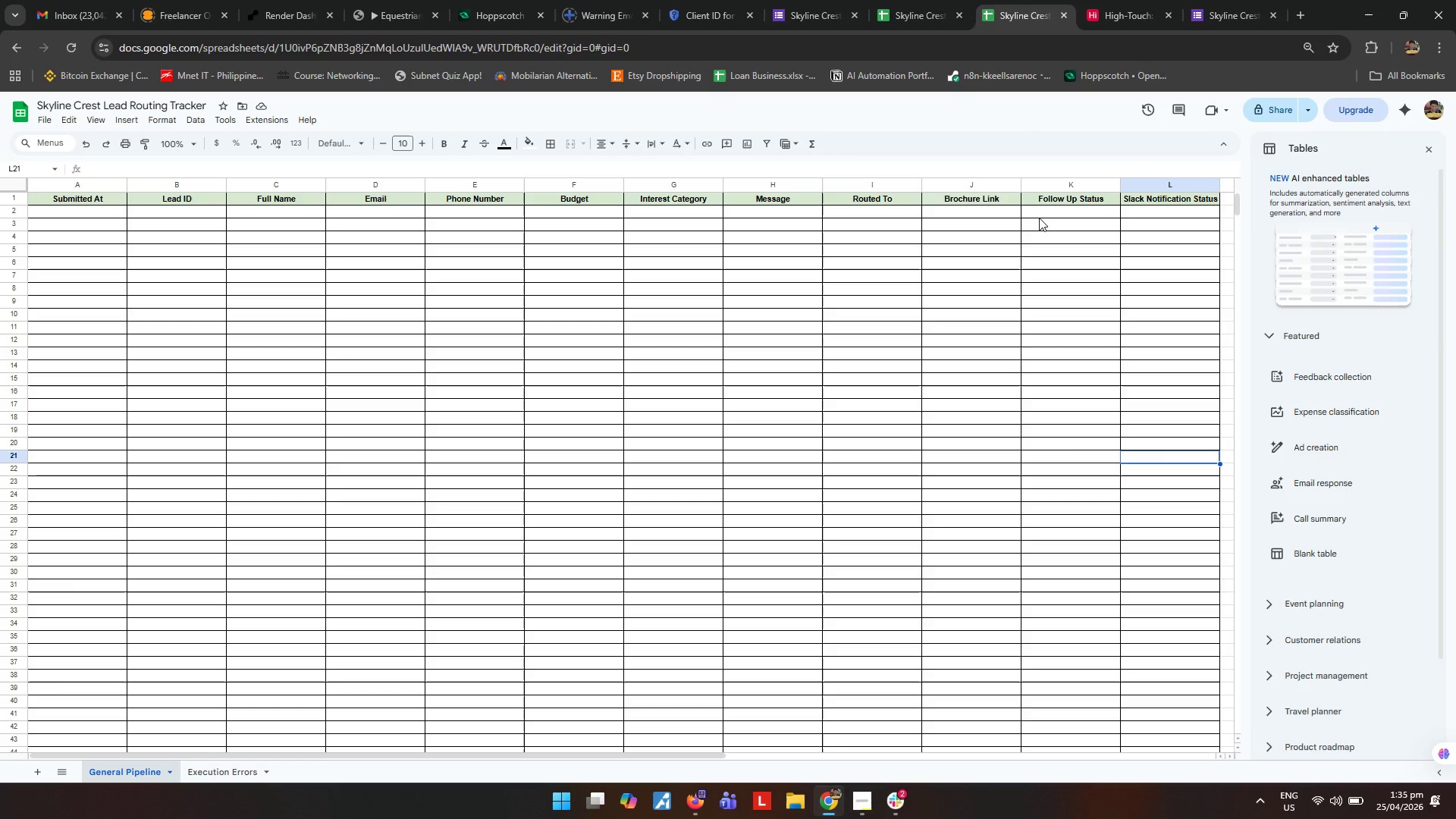 
left_click([785, 587])
 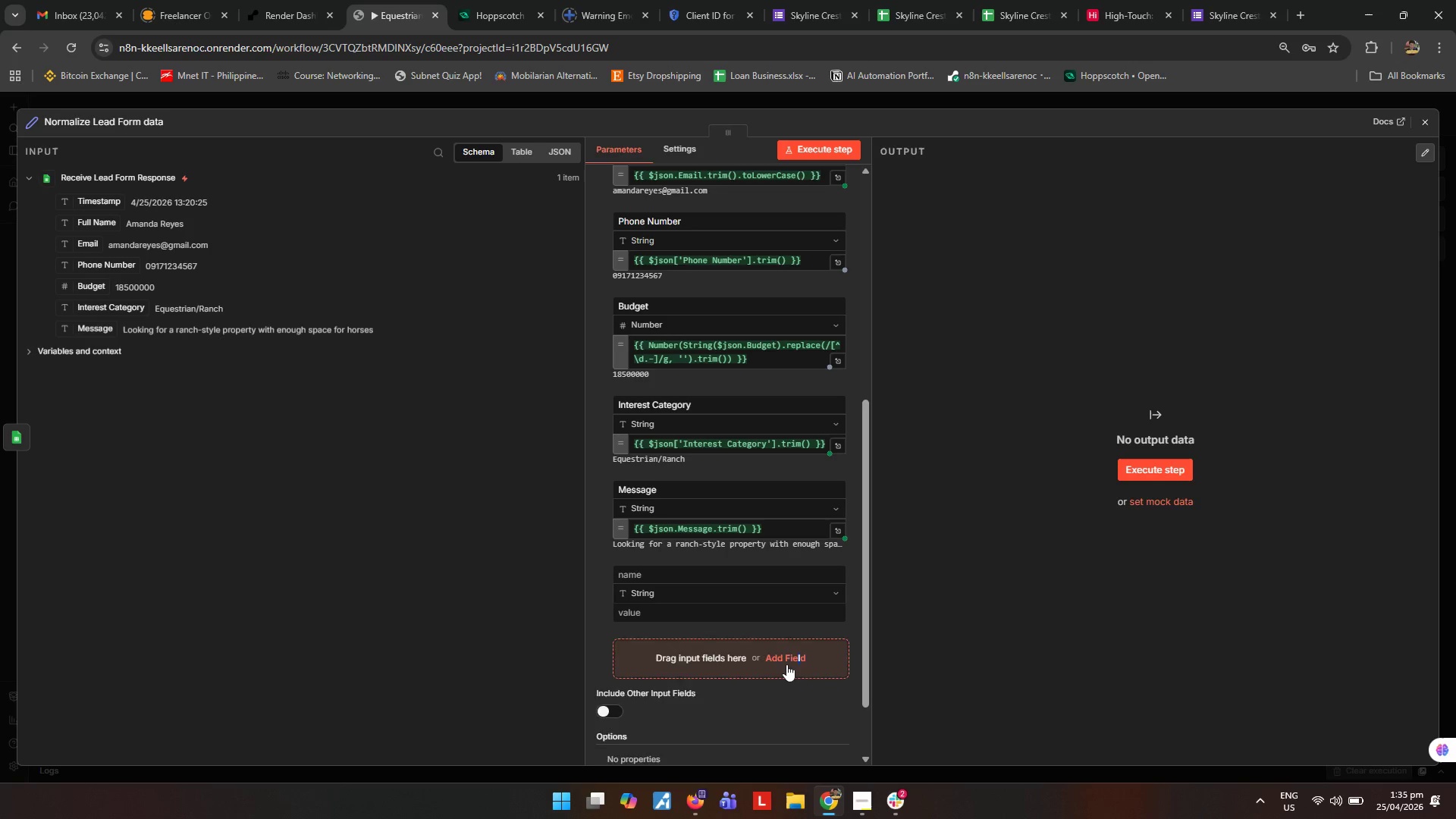 
scroll: coordinate [786, 665], scroll_direction: down, amount: 4.0
 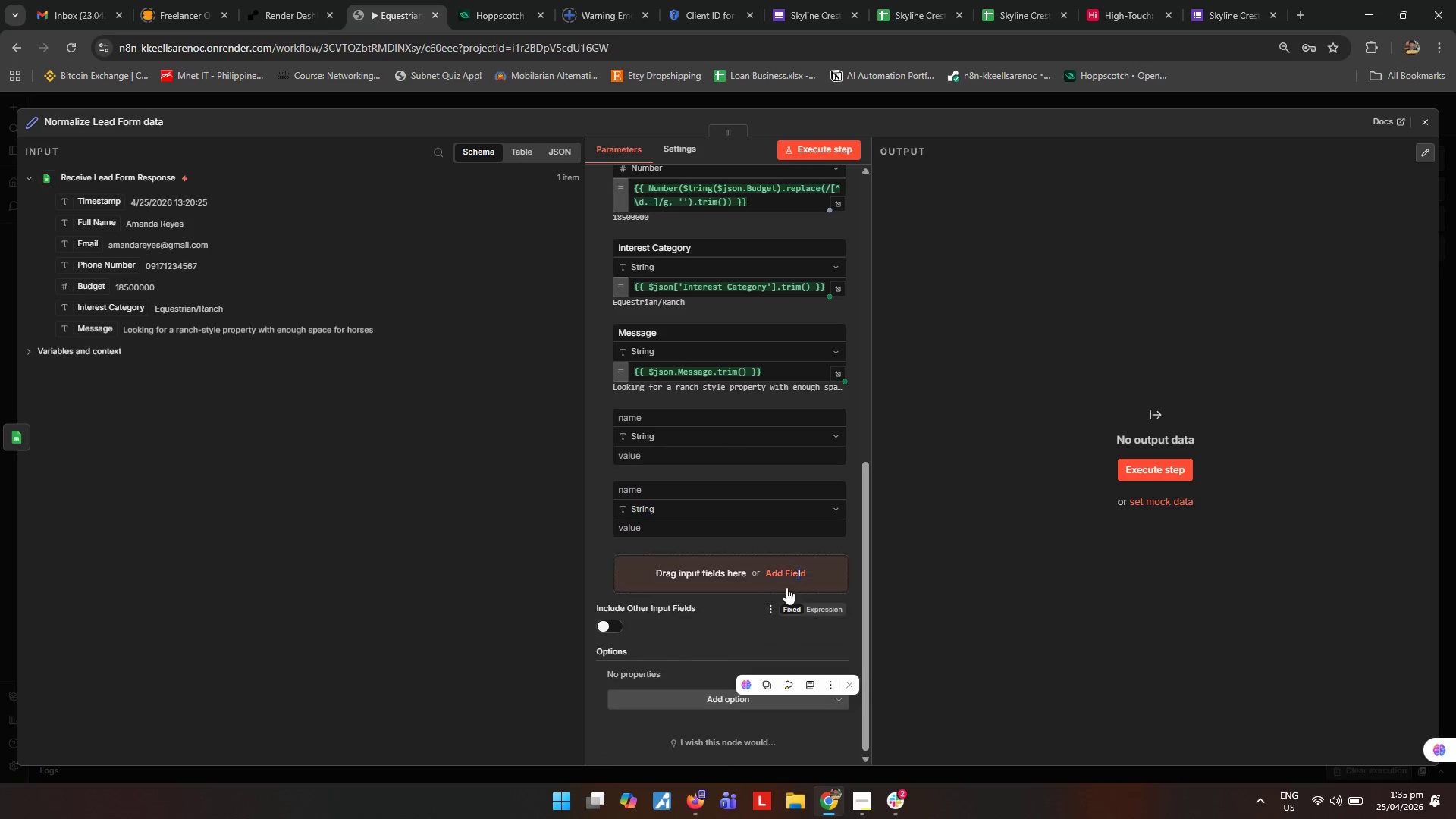 
left_click([788, 571])
 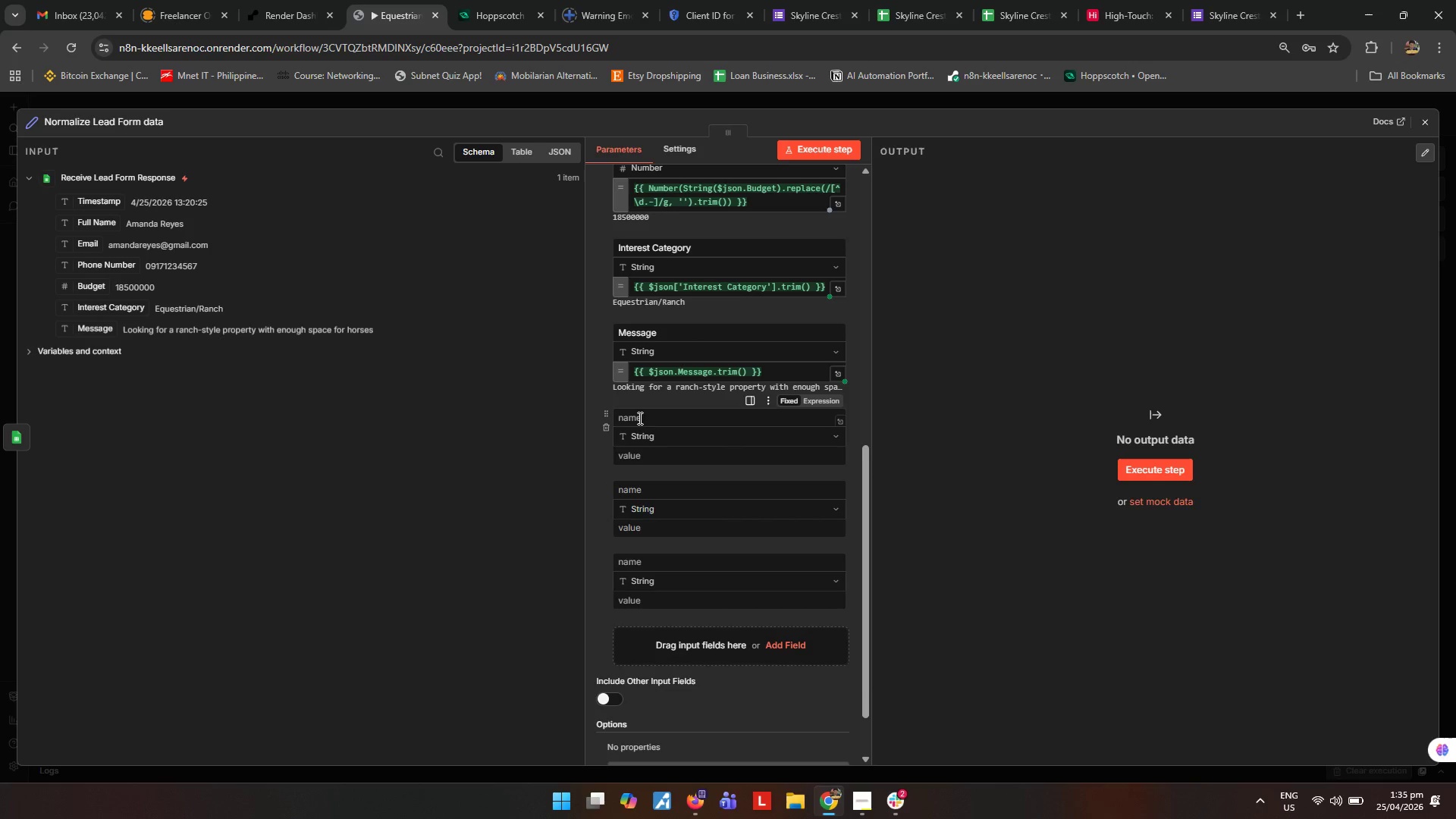 
left_click([654, 418])
 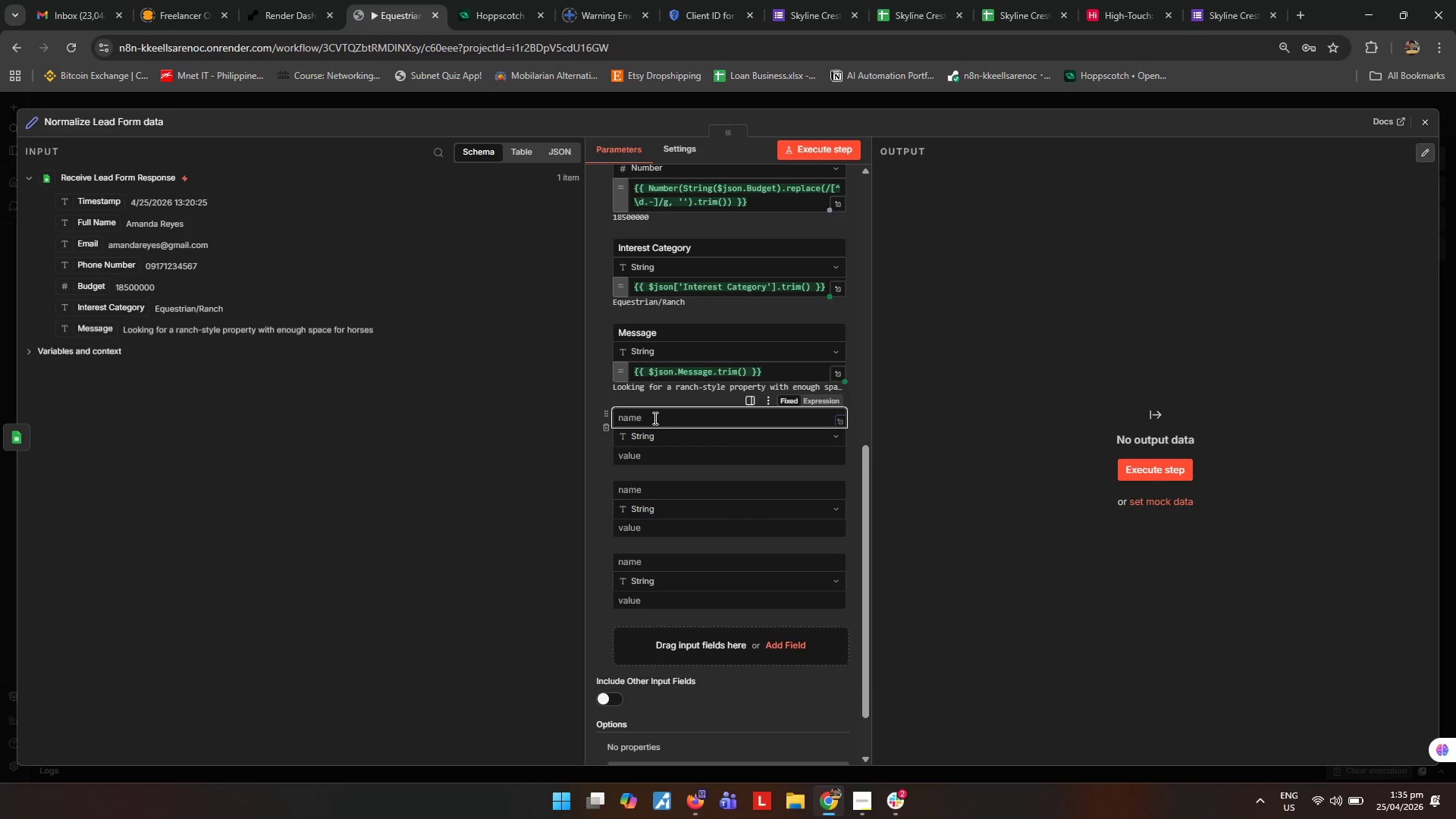 
type(Routed To)
key(Tab)
key(Tab)
 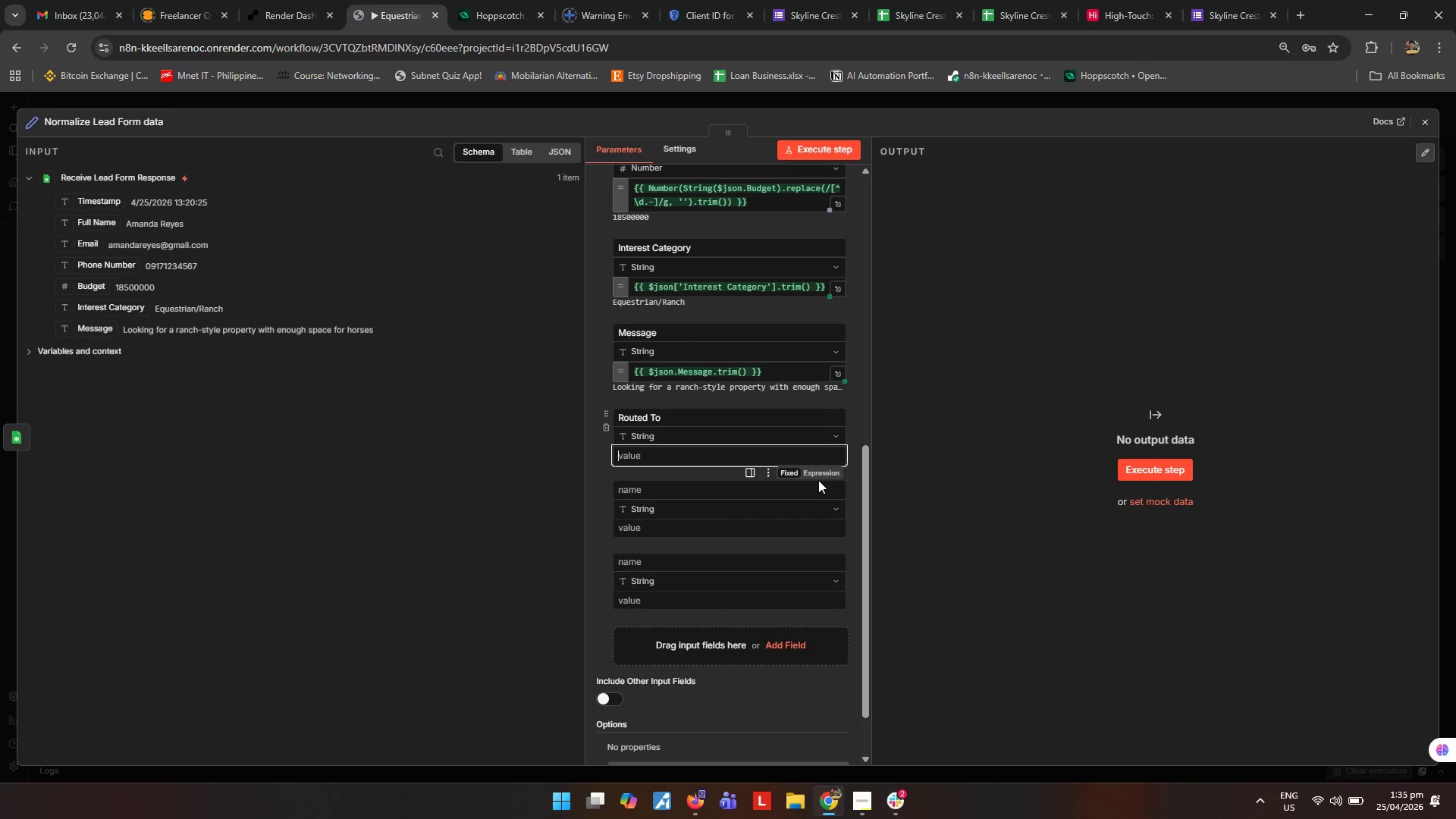 
wait(5.97)
 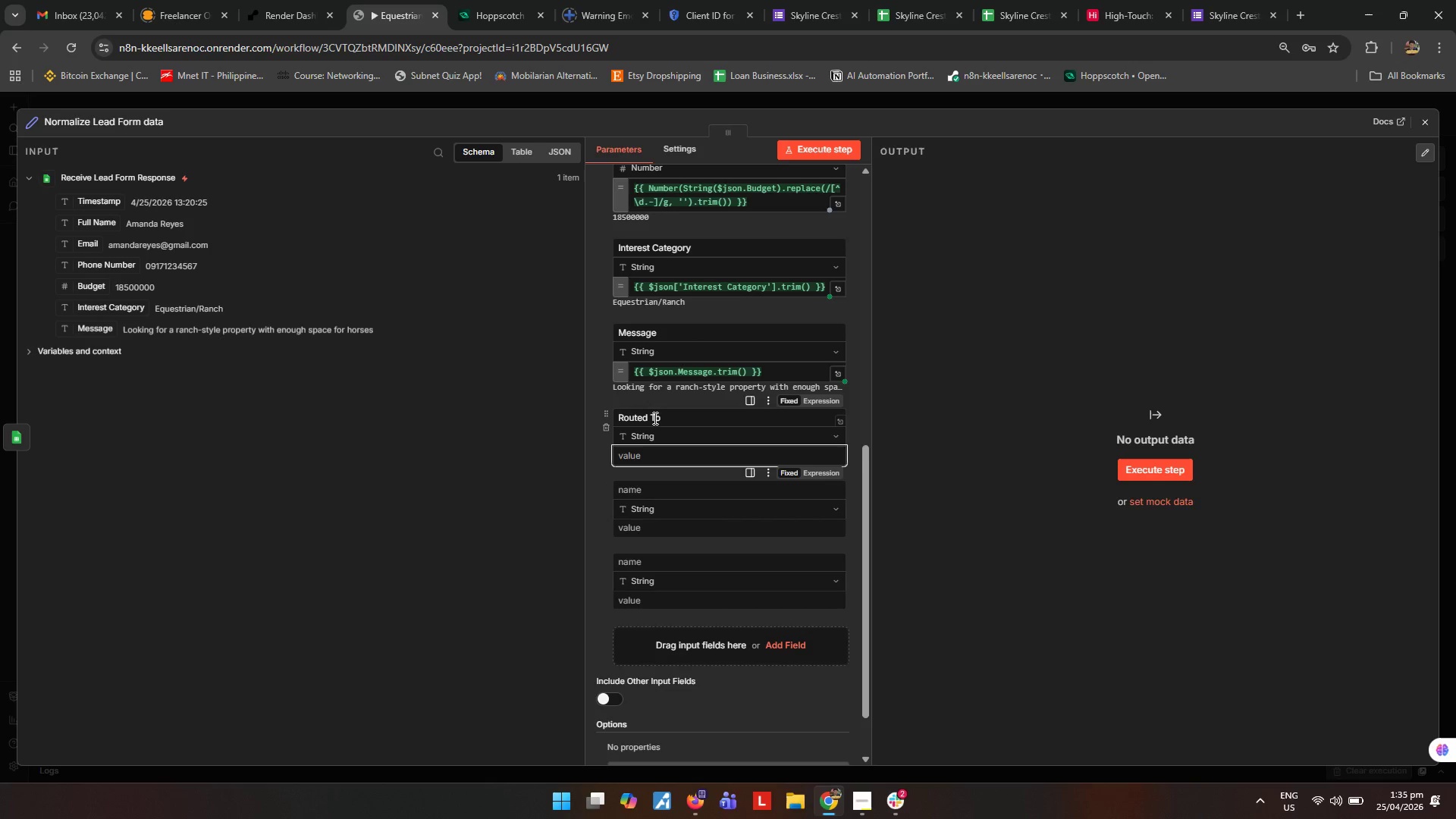 
left_click([828, 475])
 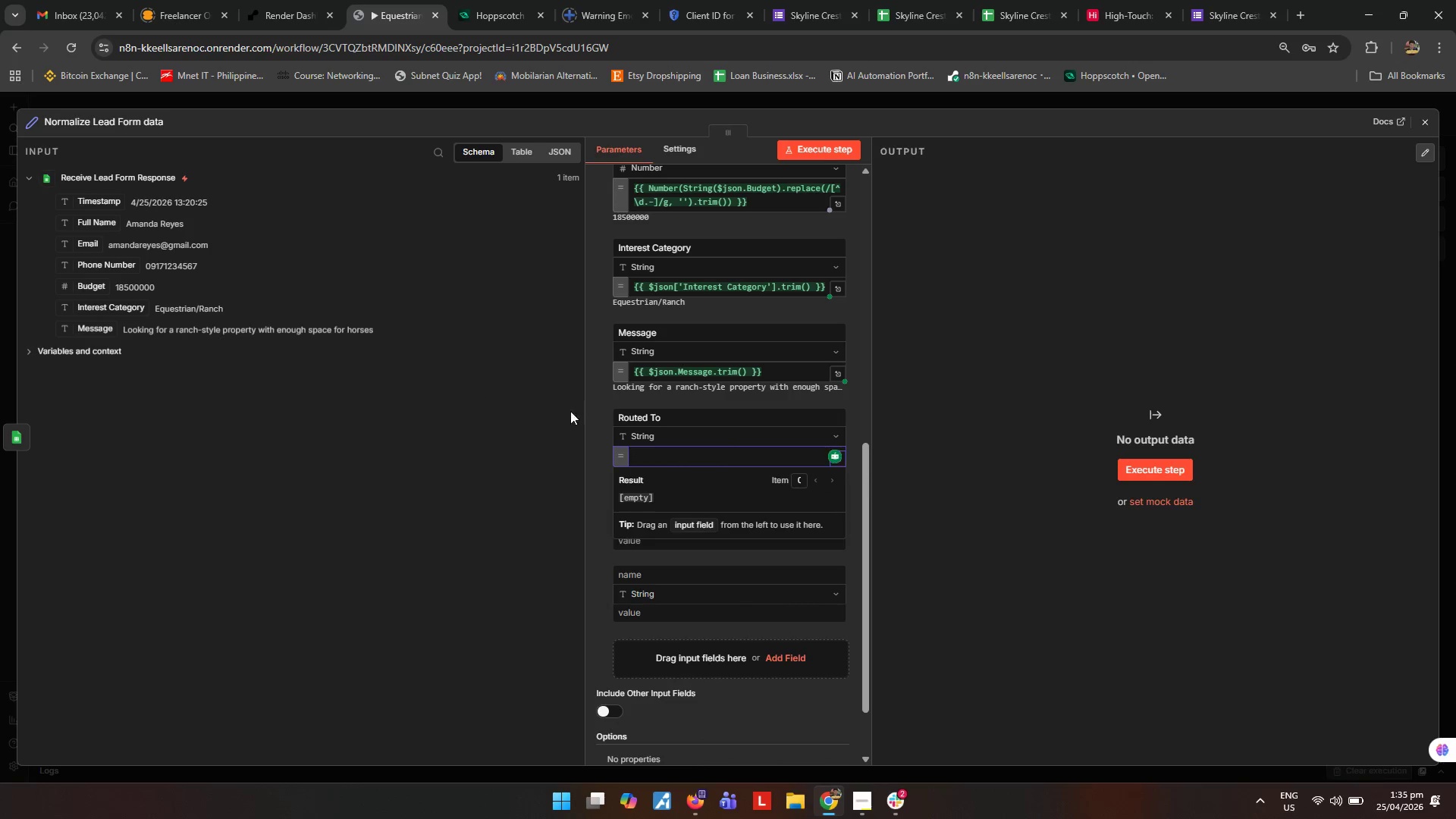 
scroll: coordinate [720, 501], scroll_direction: down, amount: 1.0
 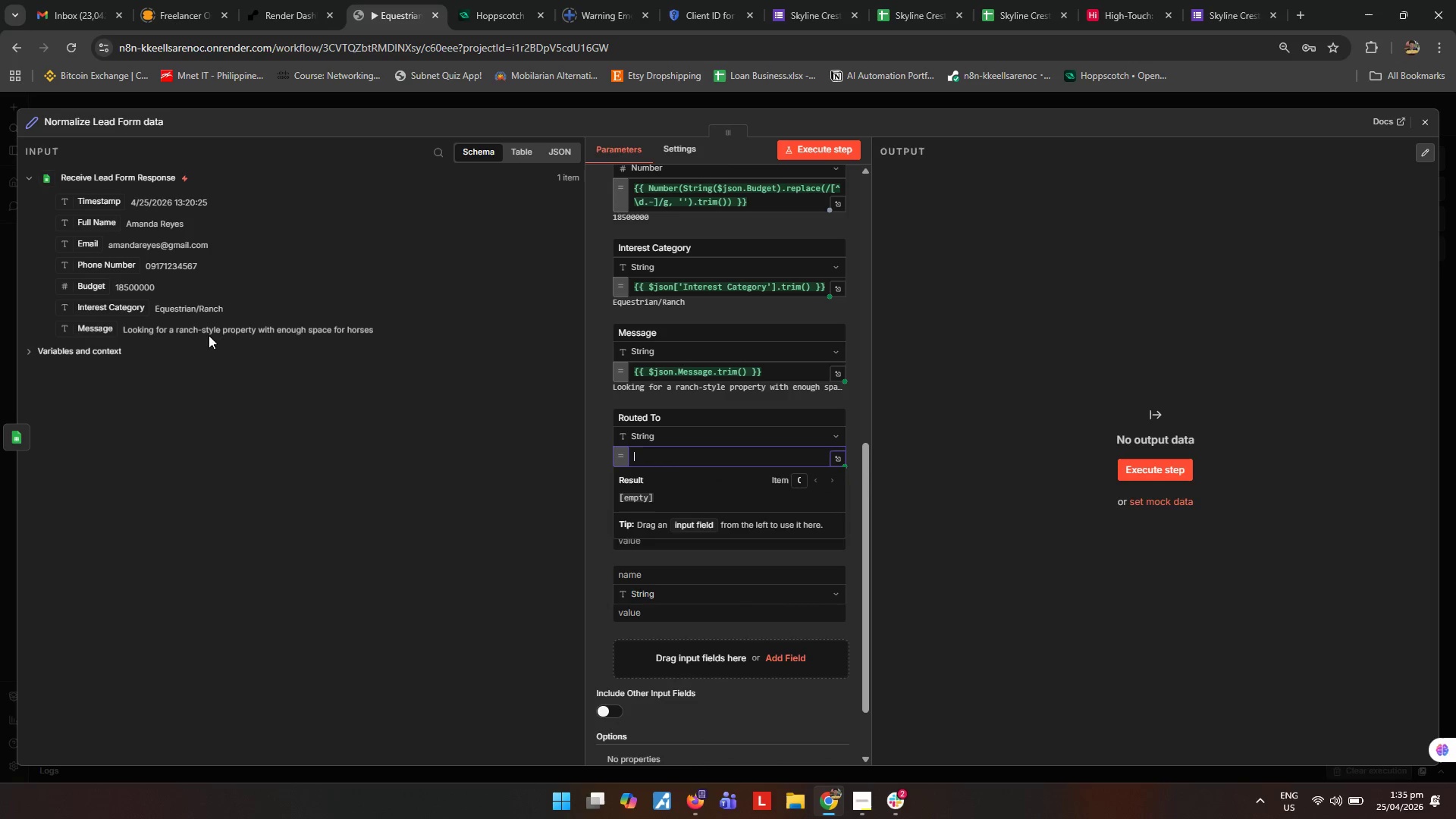 
left_click_drag(start_coordinate=[117, 310], to_coordinate=[701, 450])
 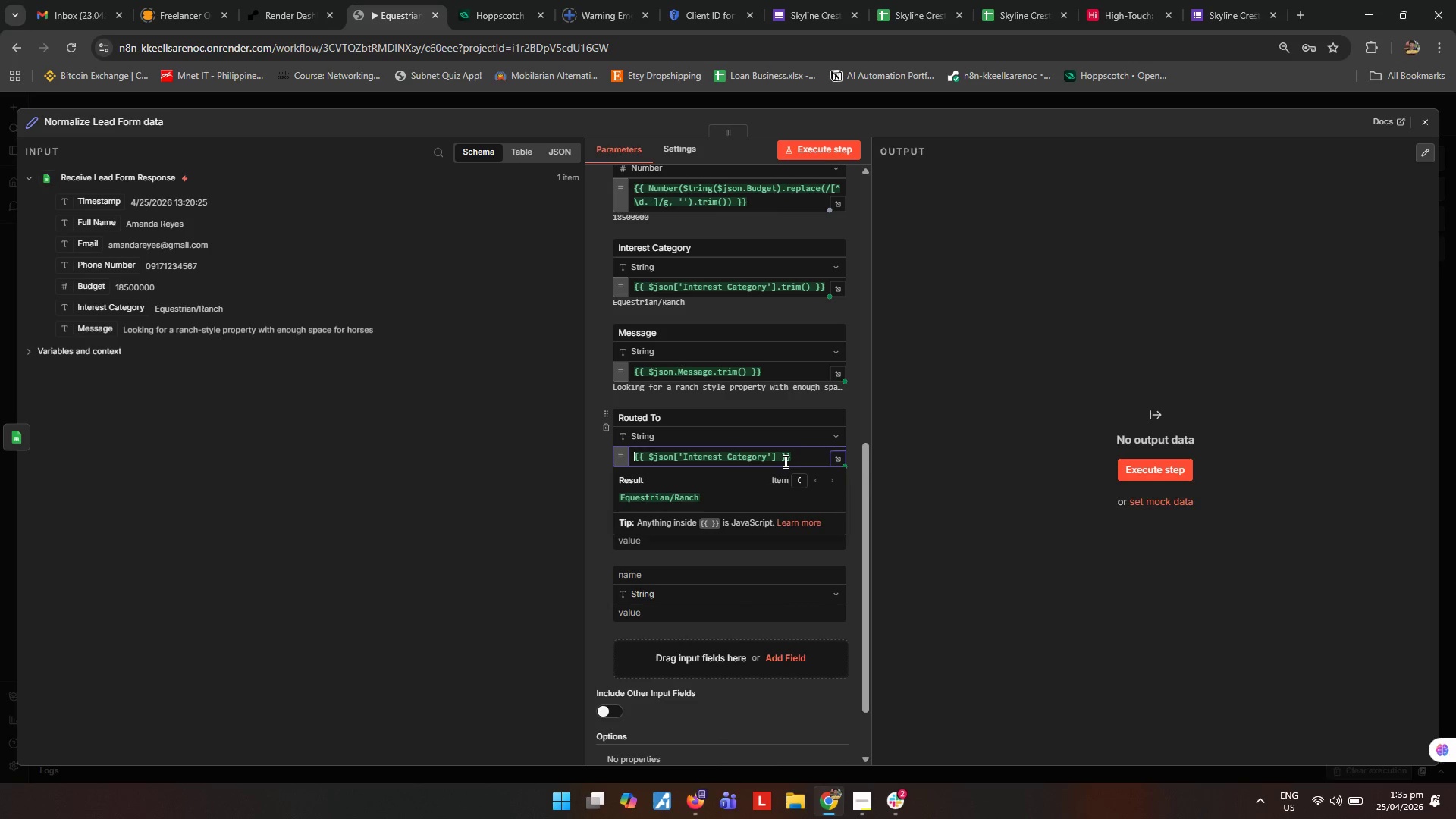 
left_click([784, 463])
 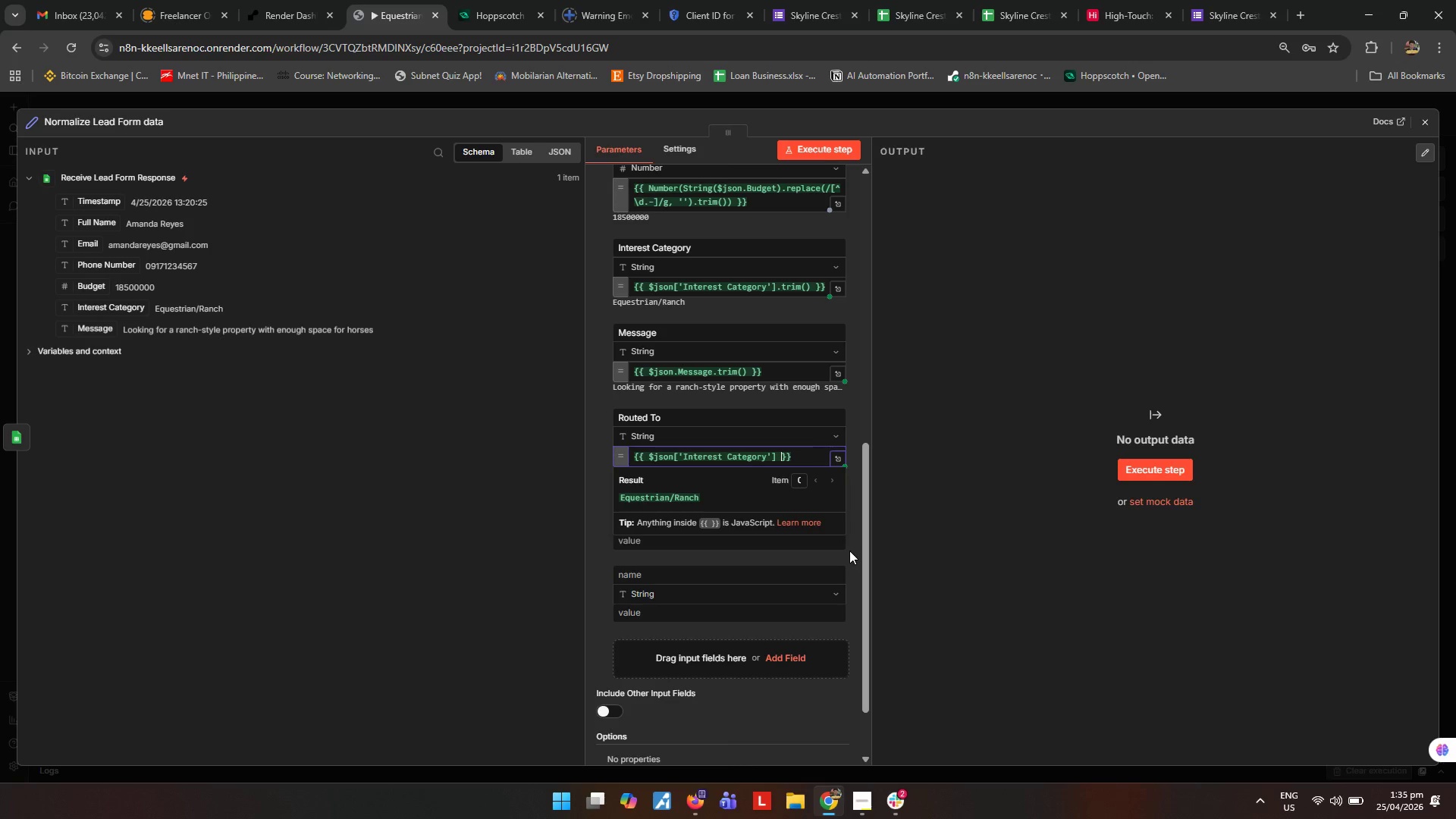 
type(.trim()
 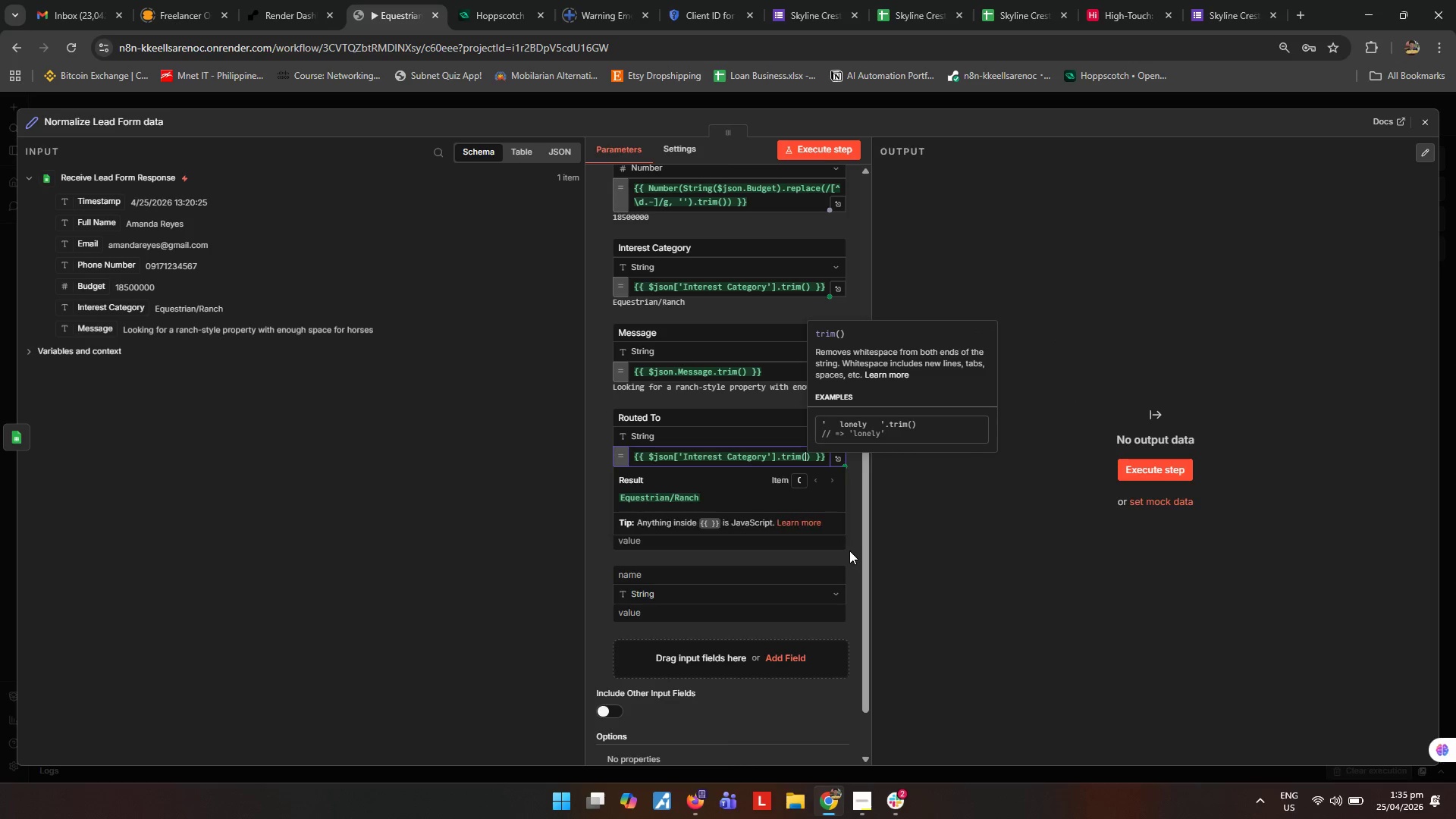 
key(ArrowRight)
 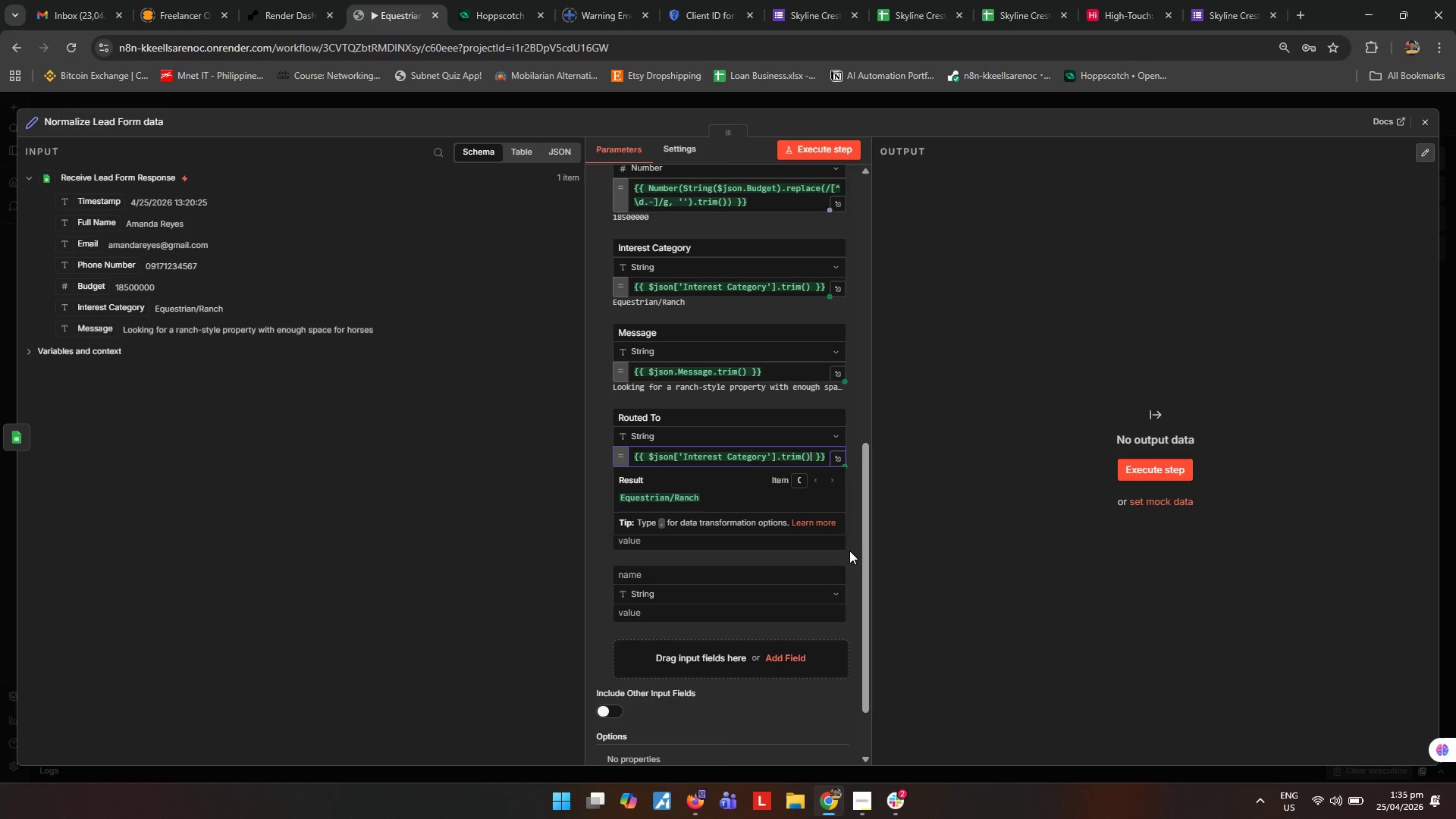 
key(Space)
 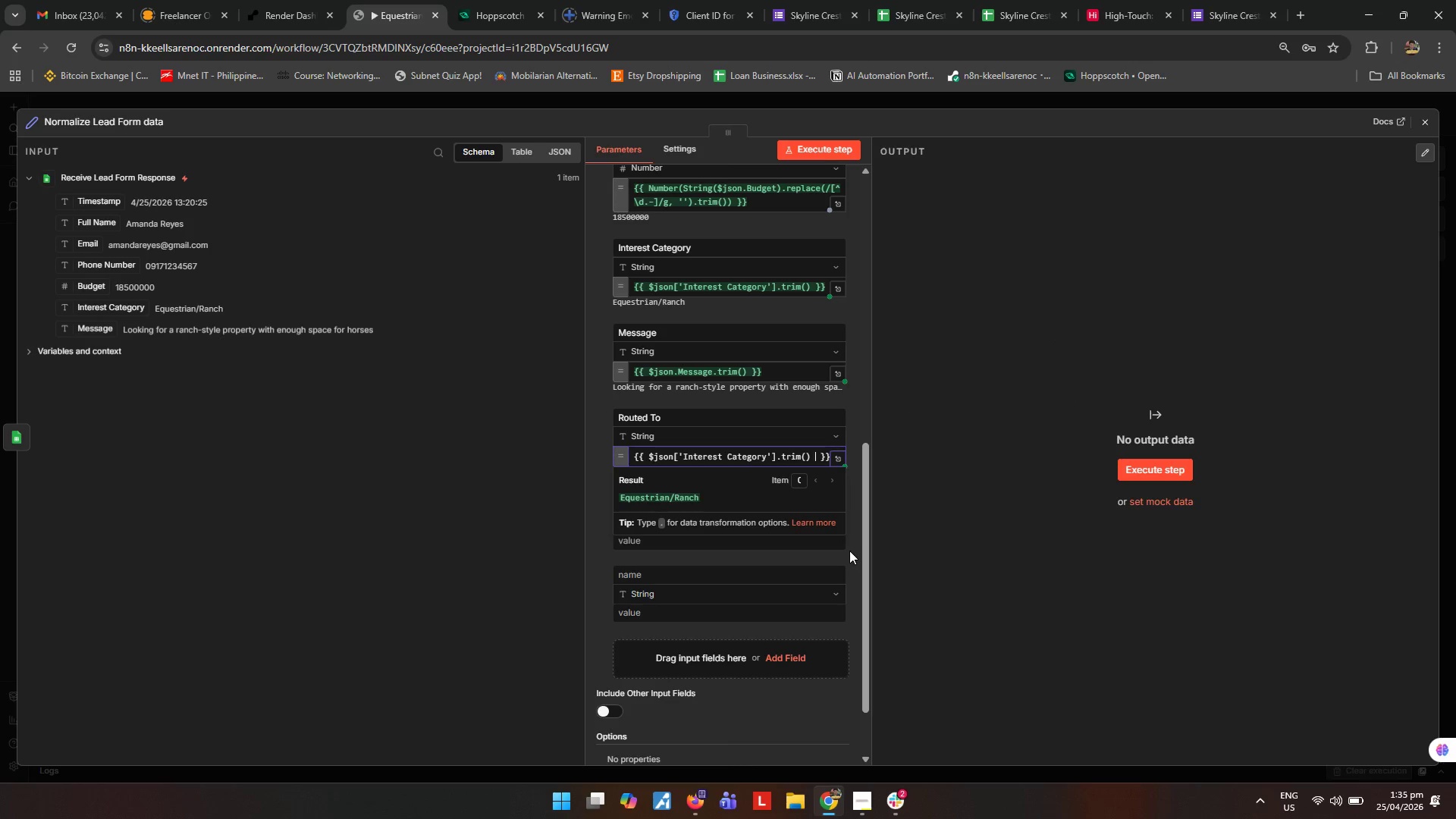 
key(Equal)
 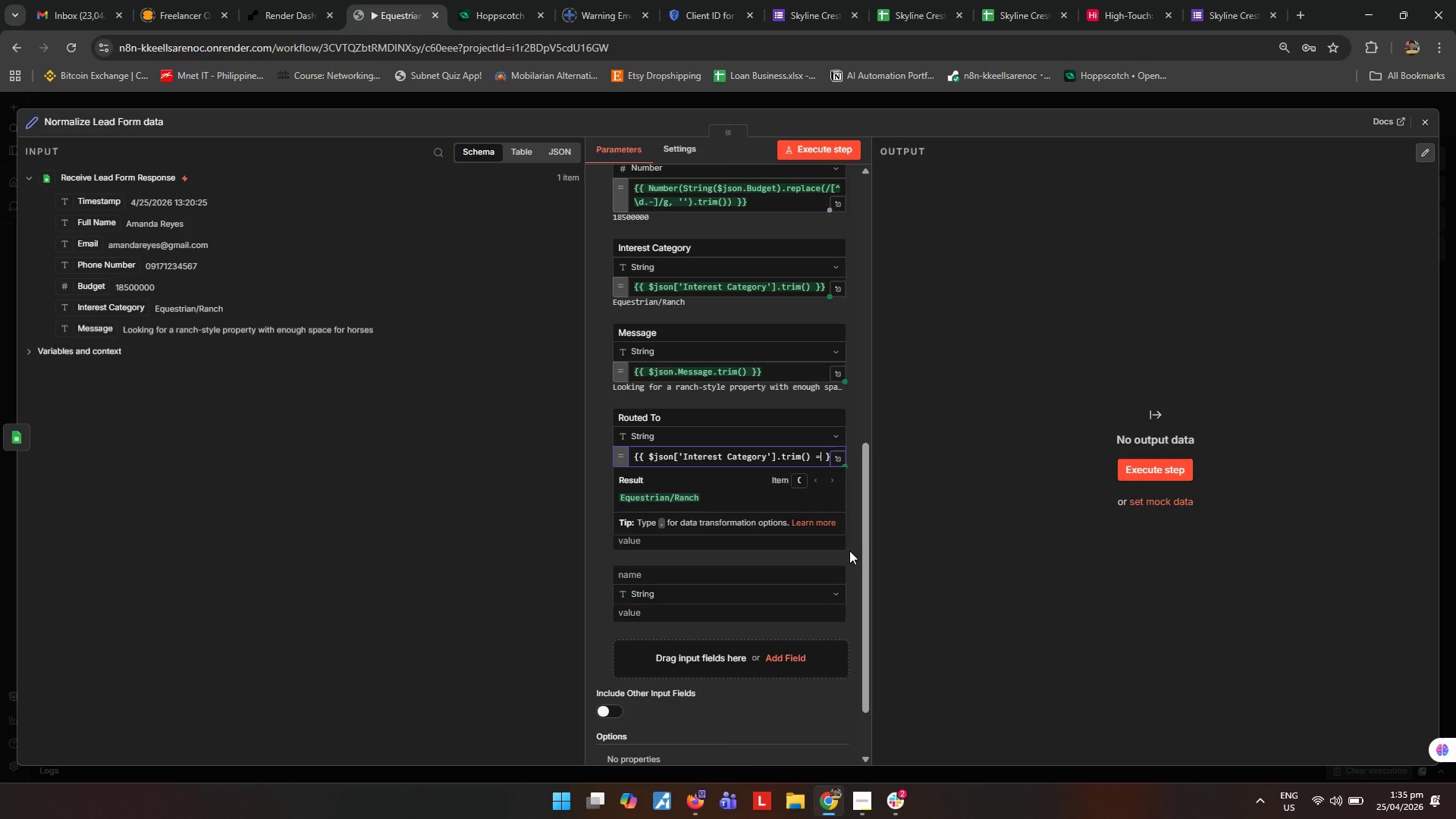 
key(Equal)
 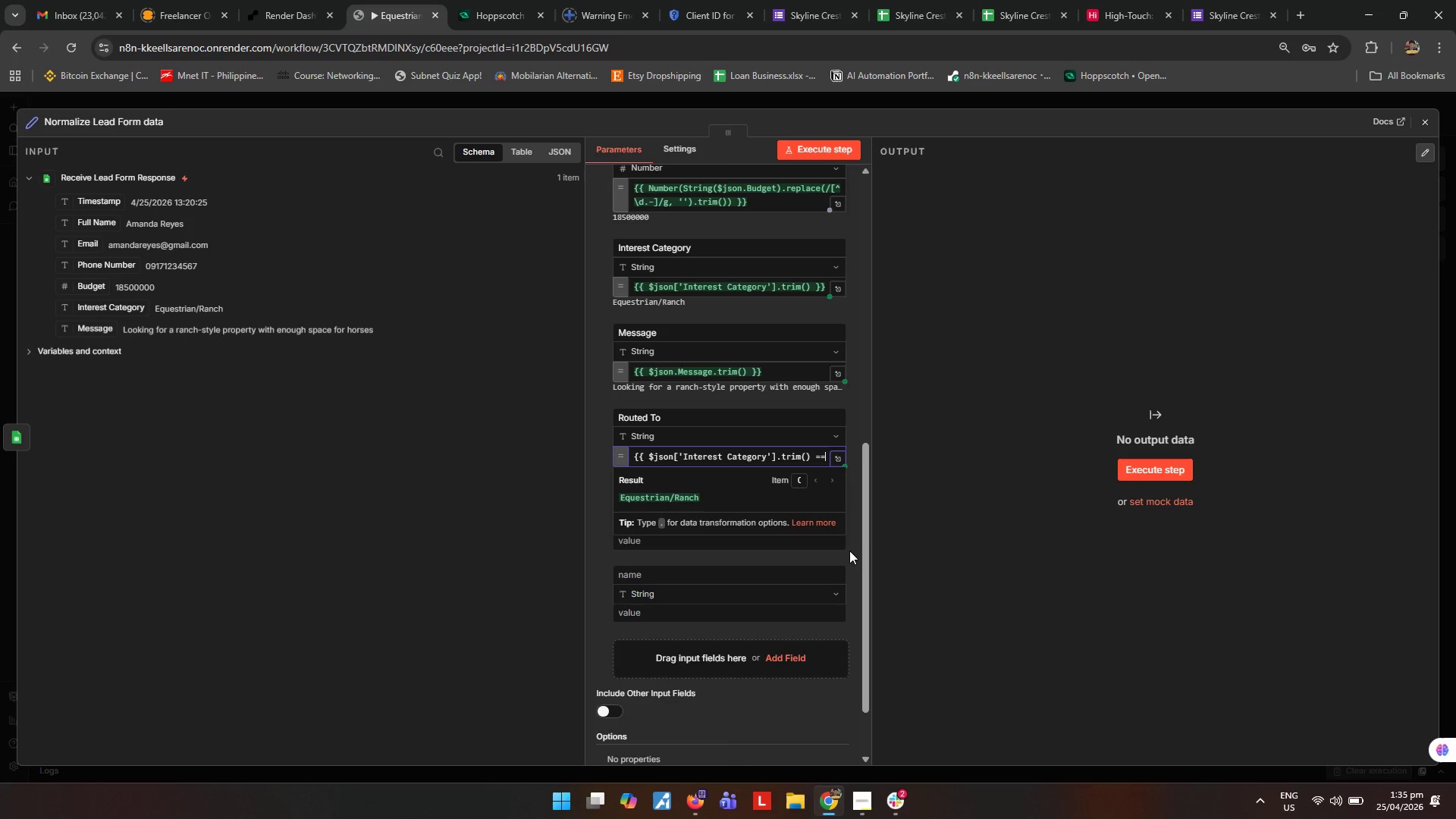 
key(Equal)
 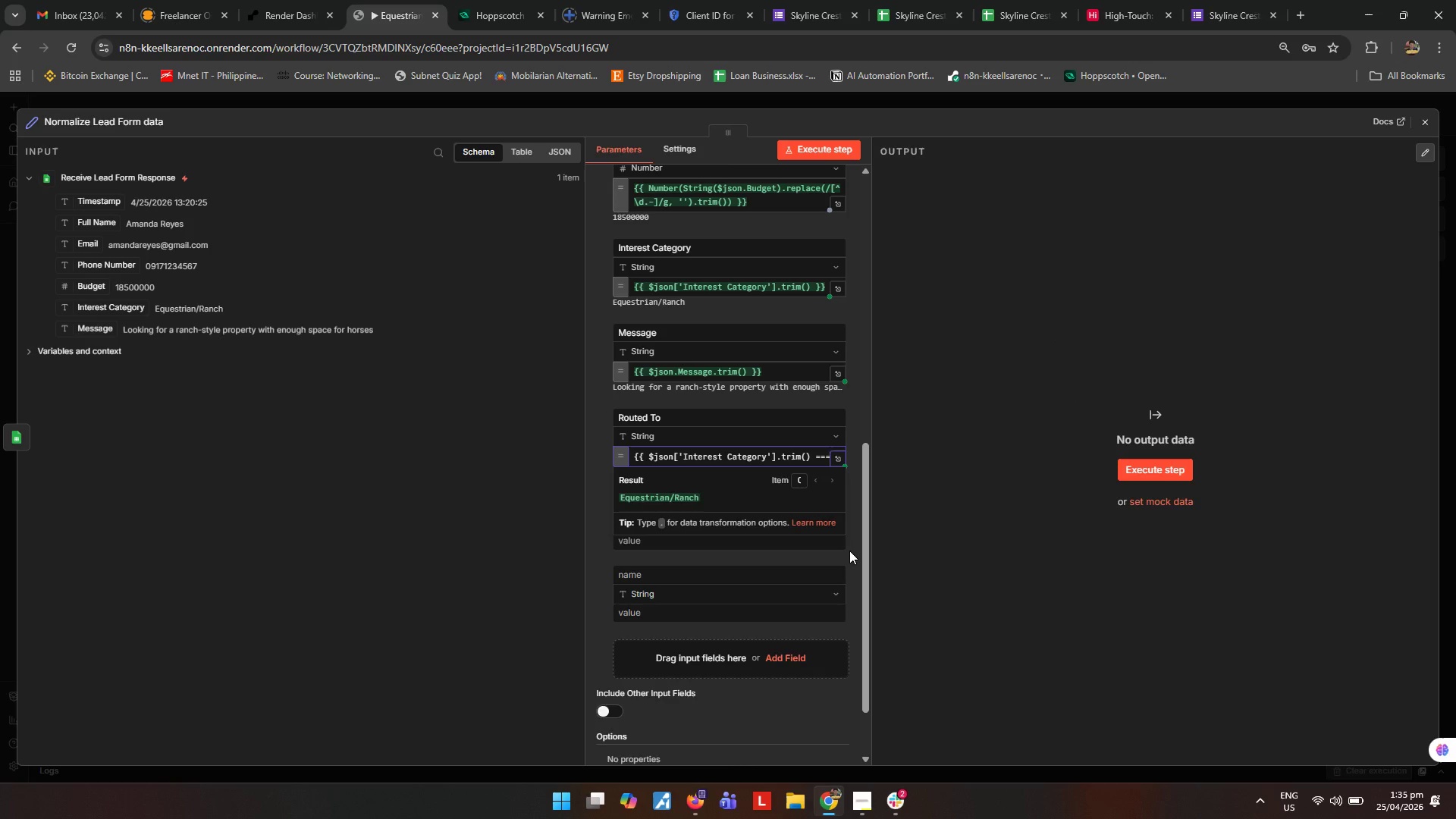 
key(Space)
 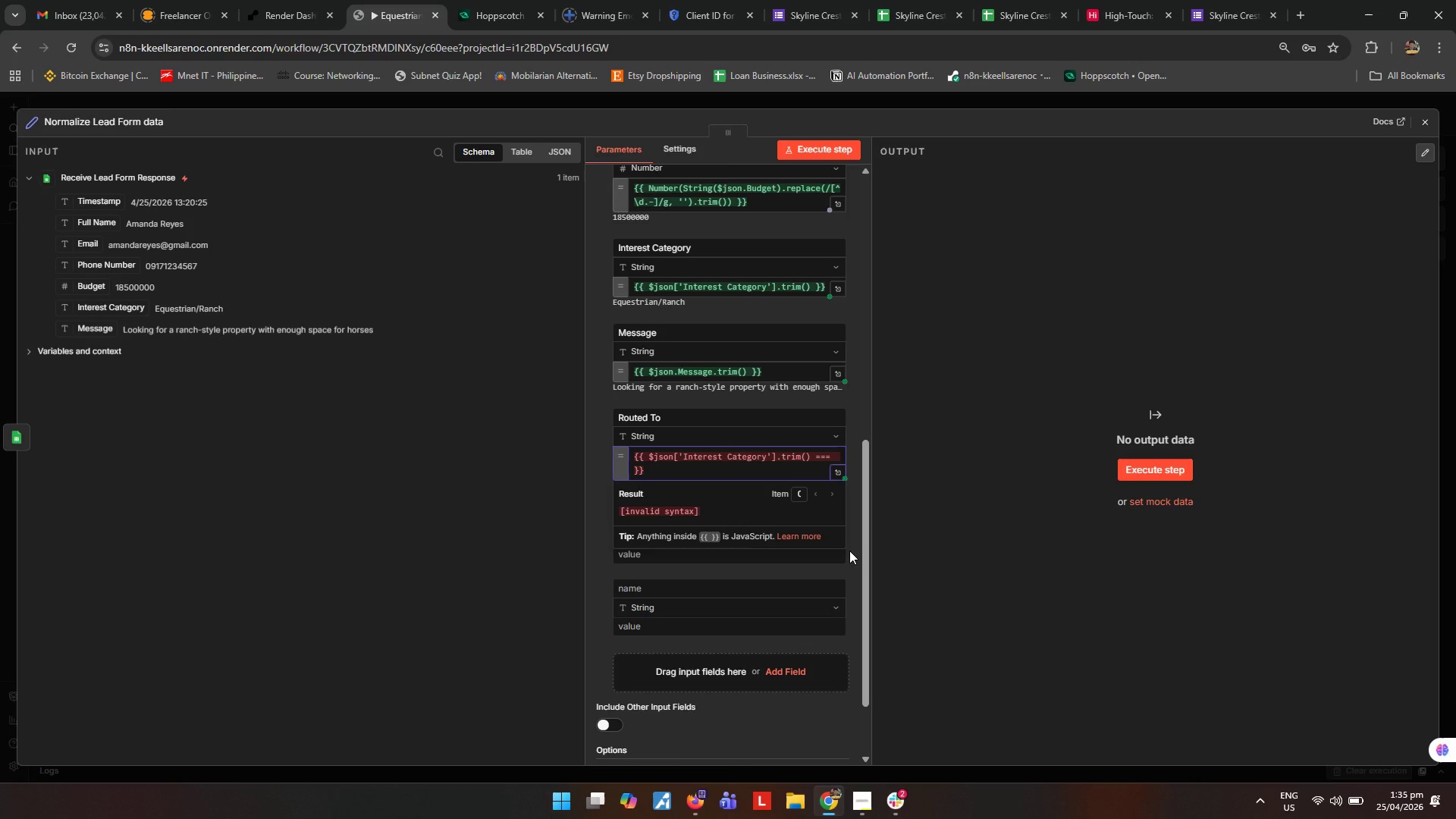 
key(Shift+ShiftRight)
 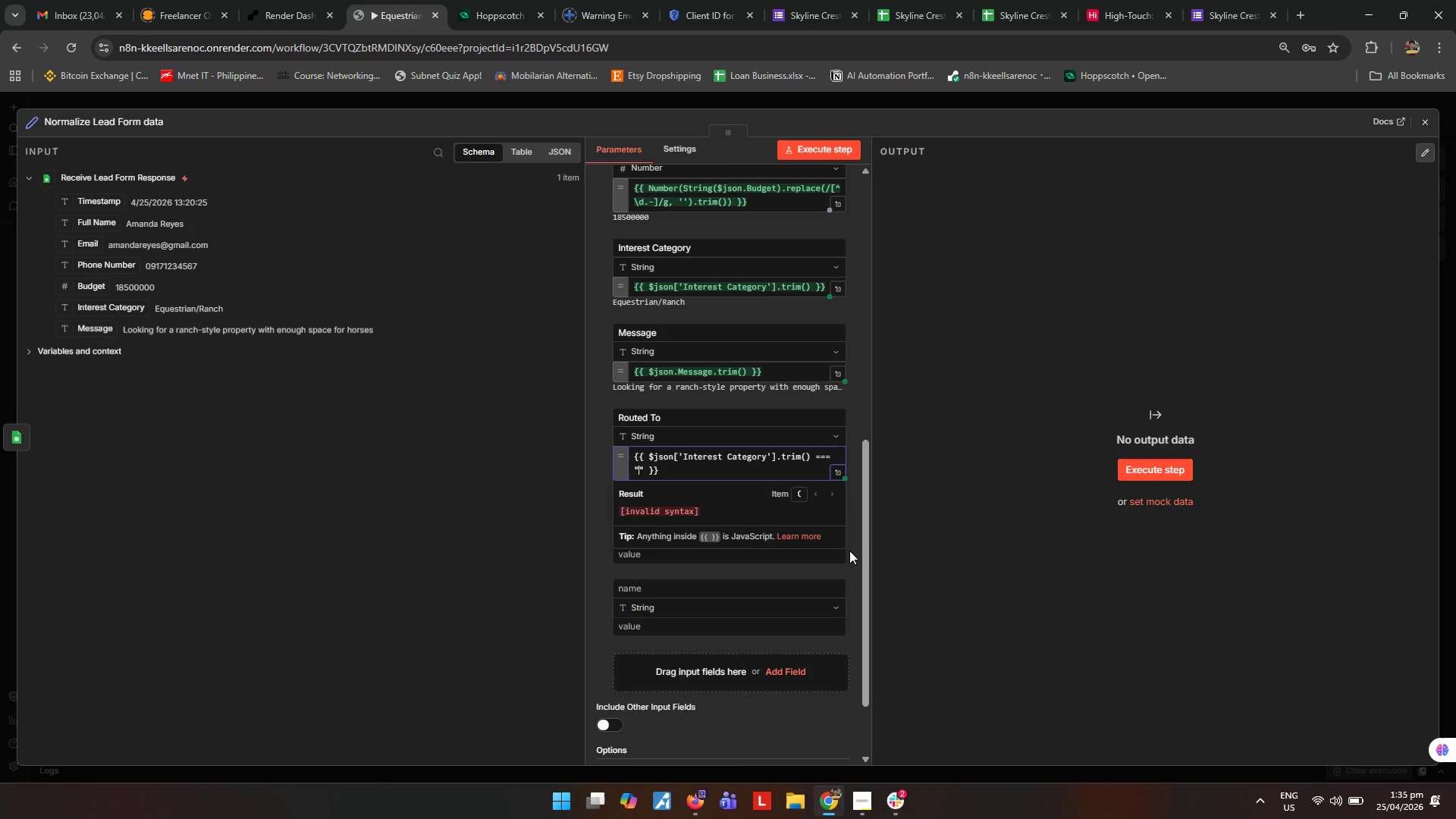 
key(Shift+Quote)
 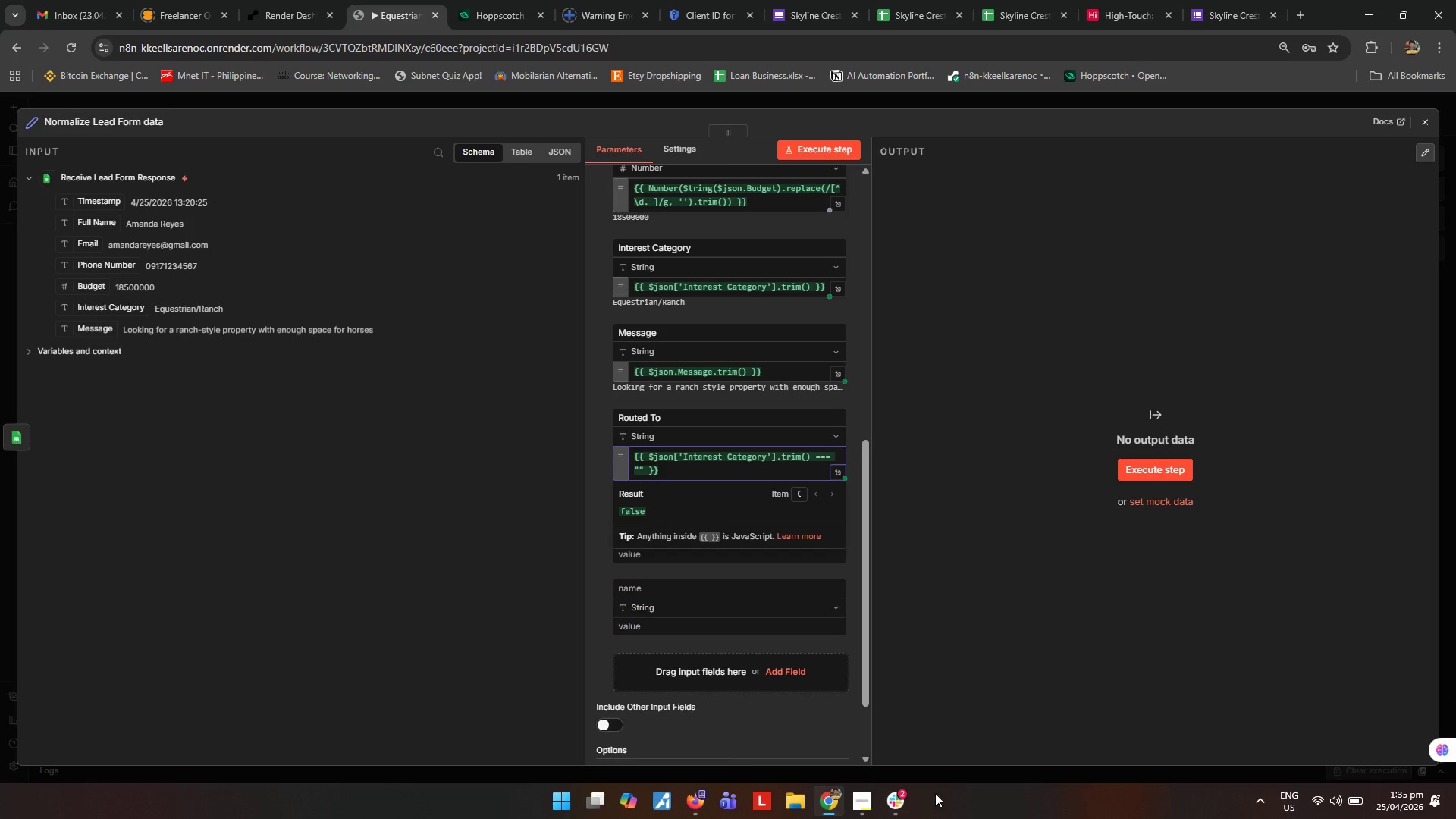 
left_click([861, 803])